 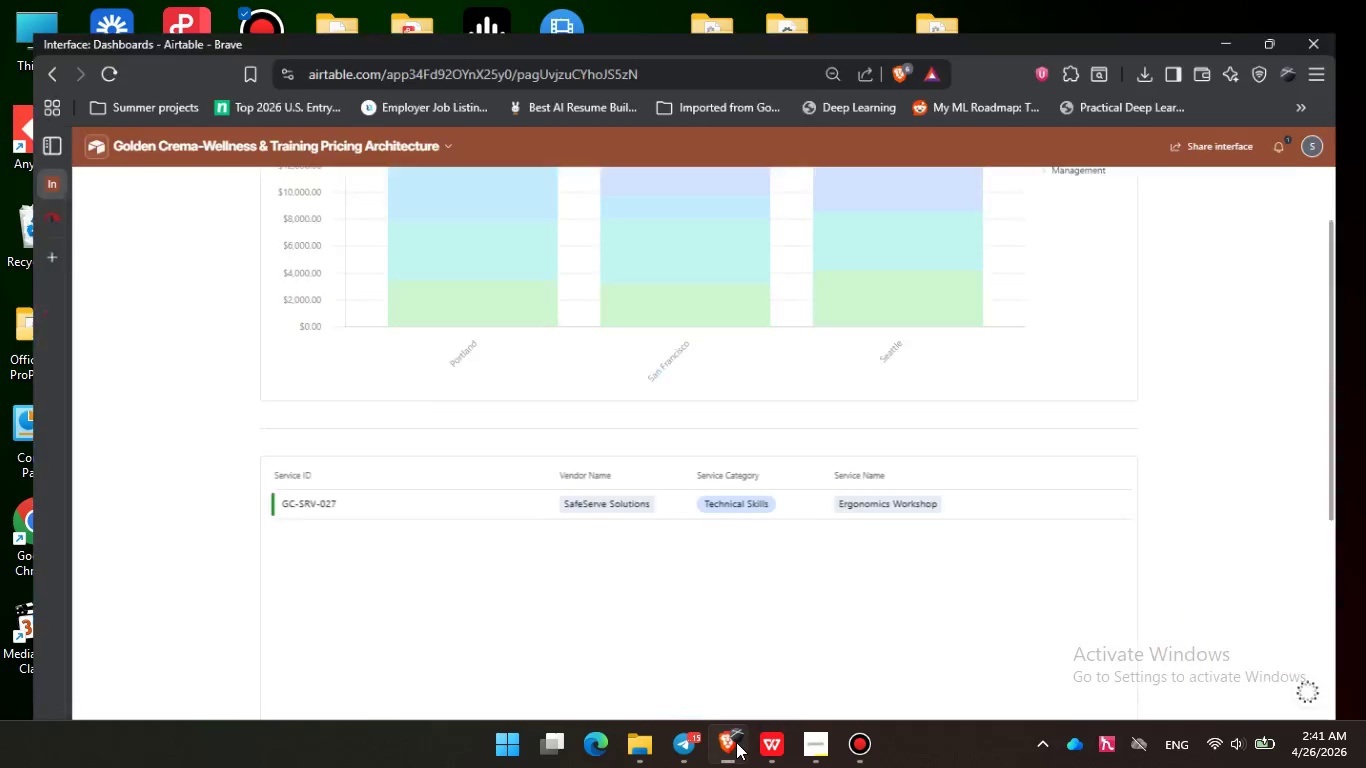 
scroll: coordinate [419, 437], scroll_direction: down, amount: 1.0
 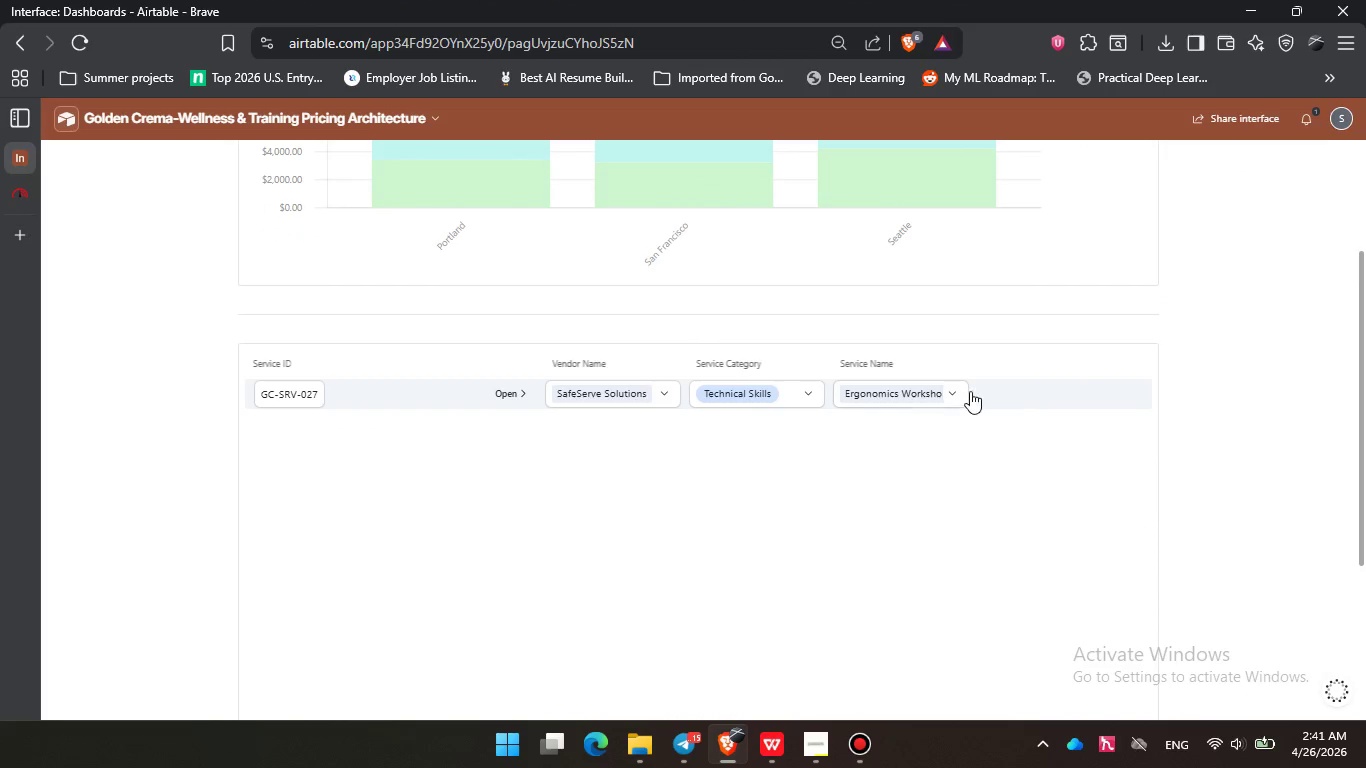 
scroll: coordinate [644, 585], scroll_direction: up, amount: 8.0
 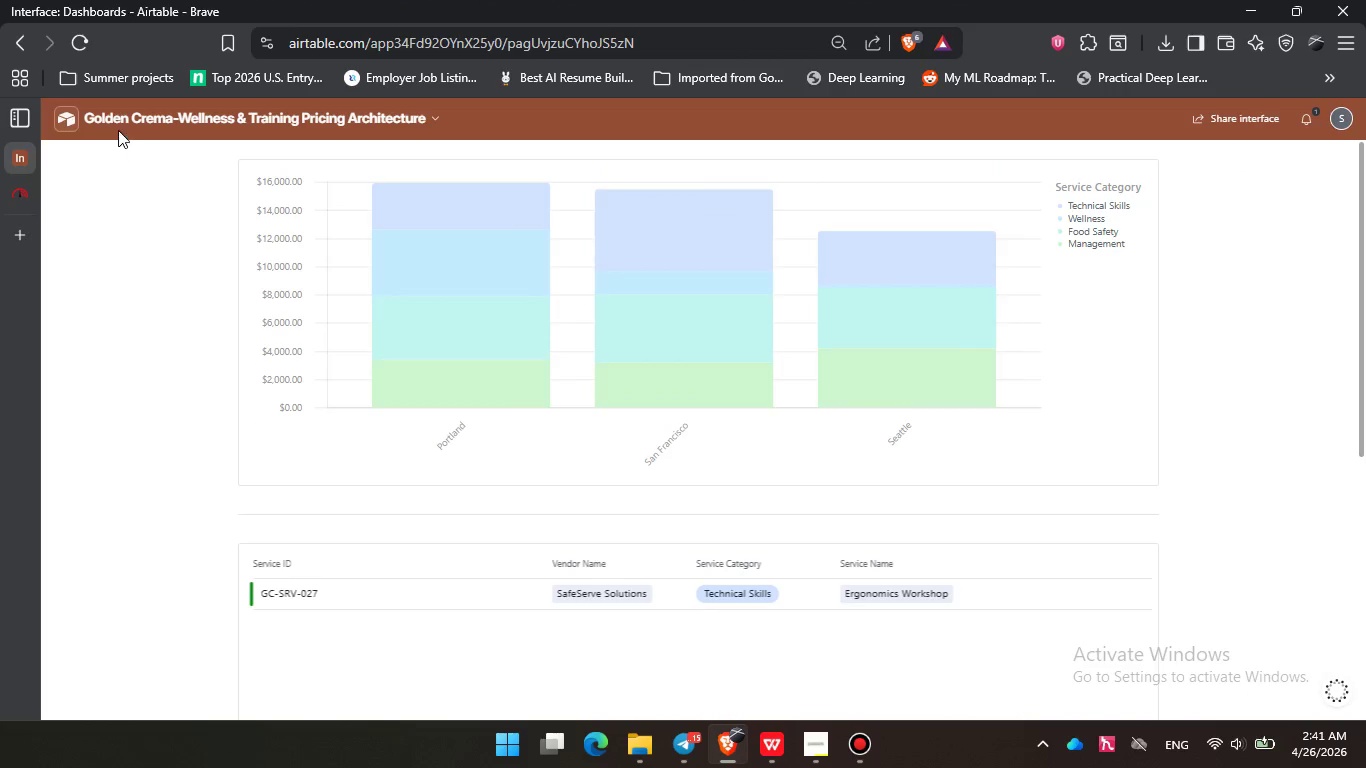 
left_click([118, 115])
 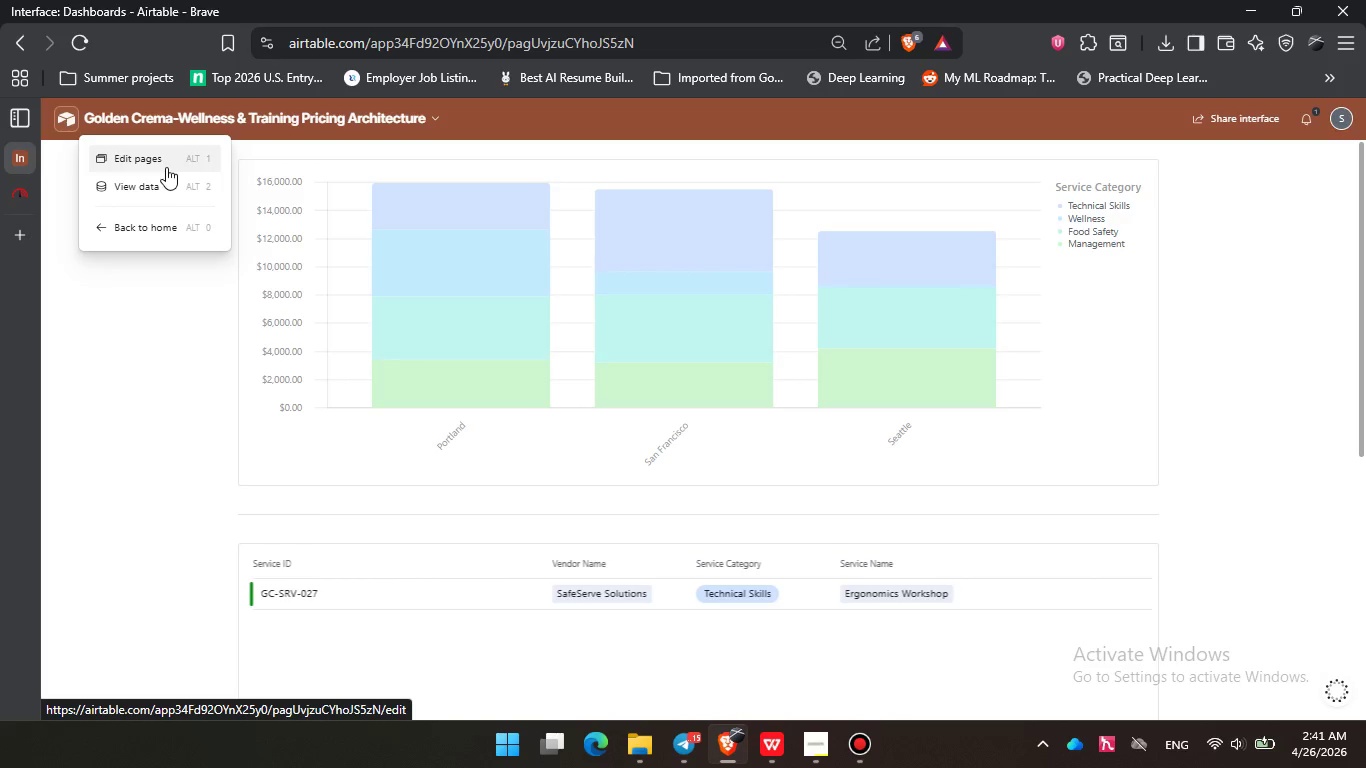 
left_click([167, 176])
 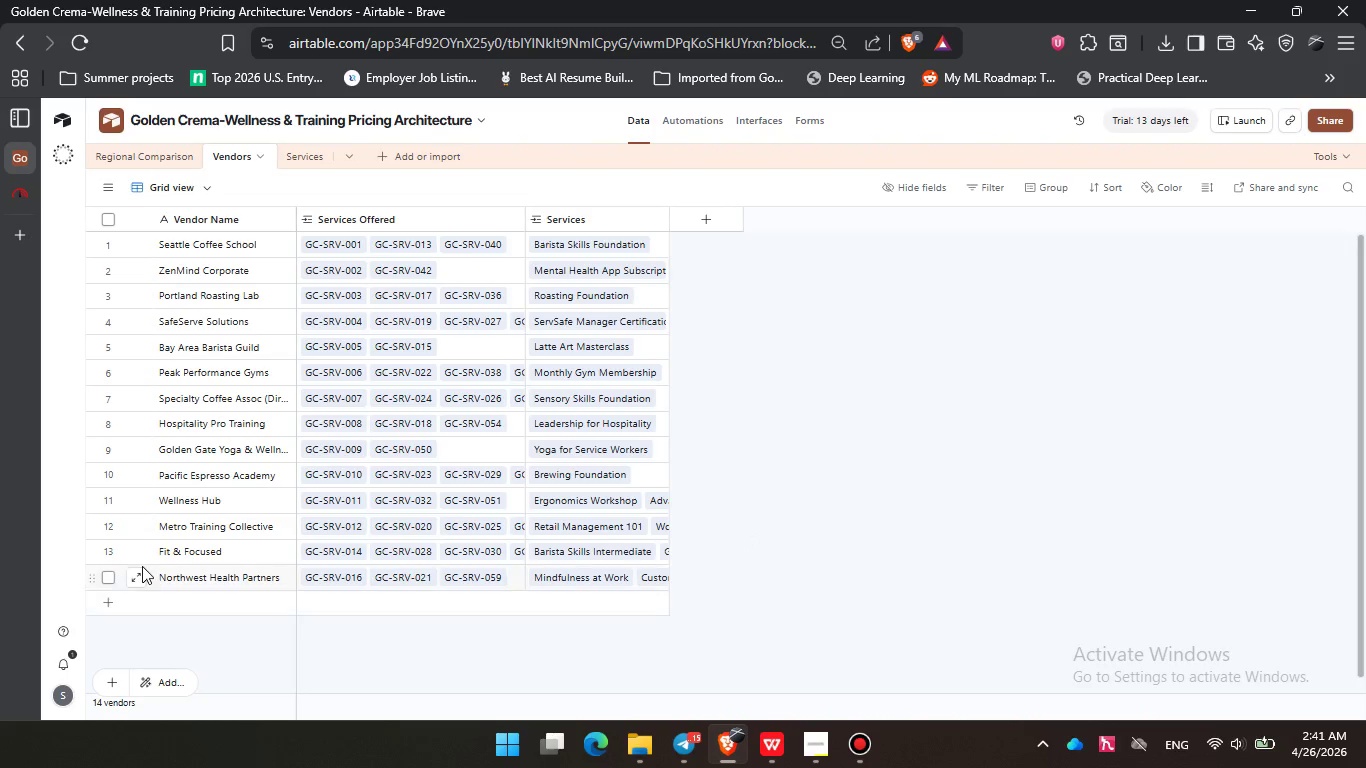 
left_click([132, 158])
 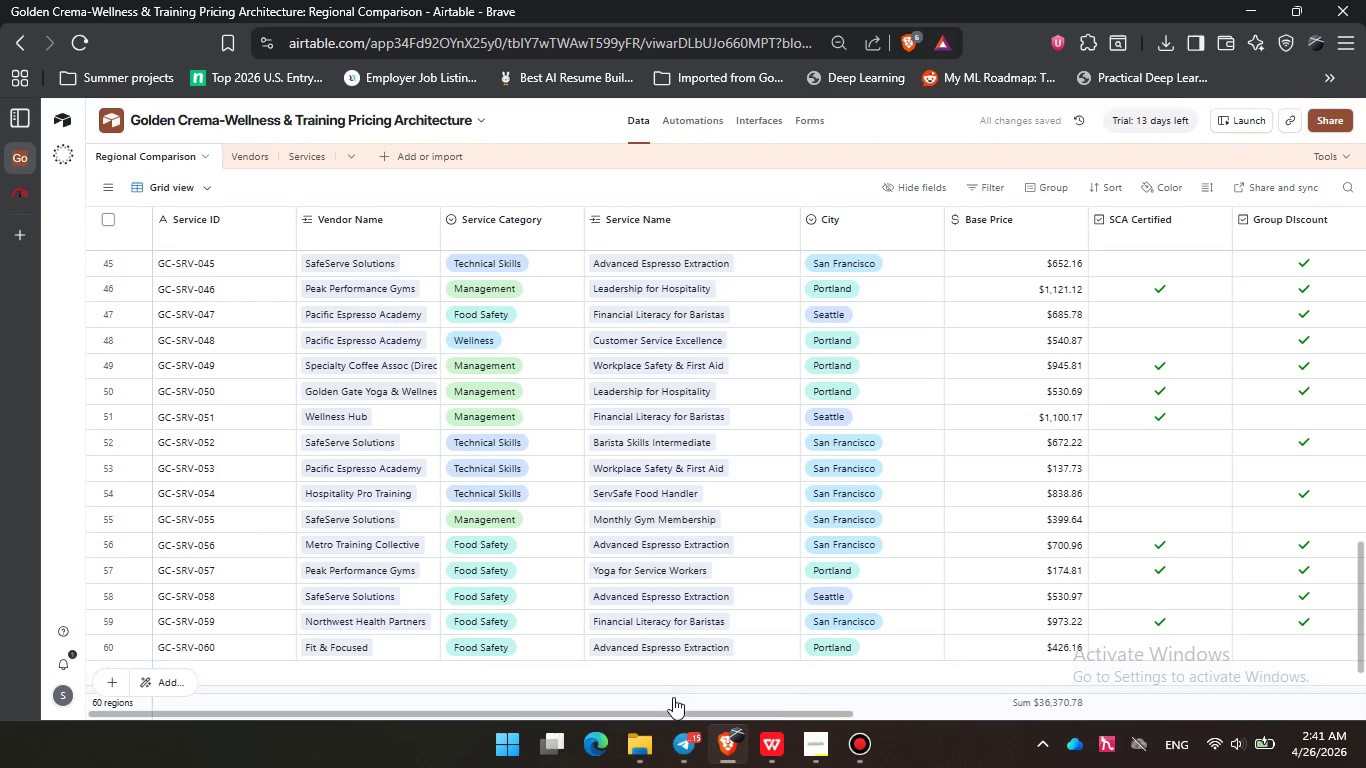 
left_click_drag(start_coordinate=[668, 712], to_coordinate=[288, 622])
 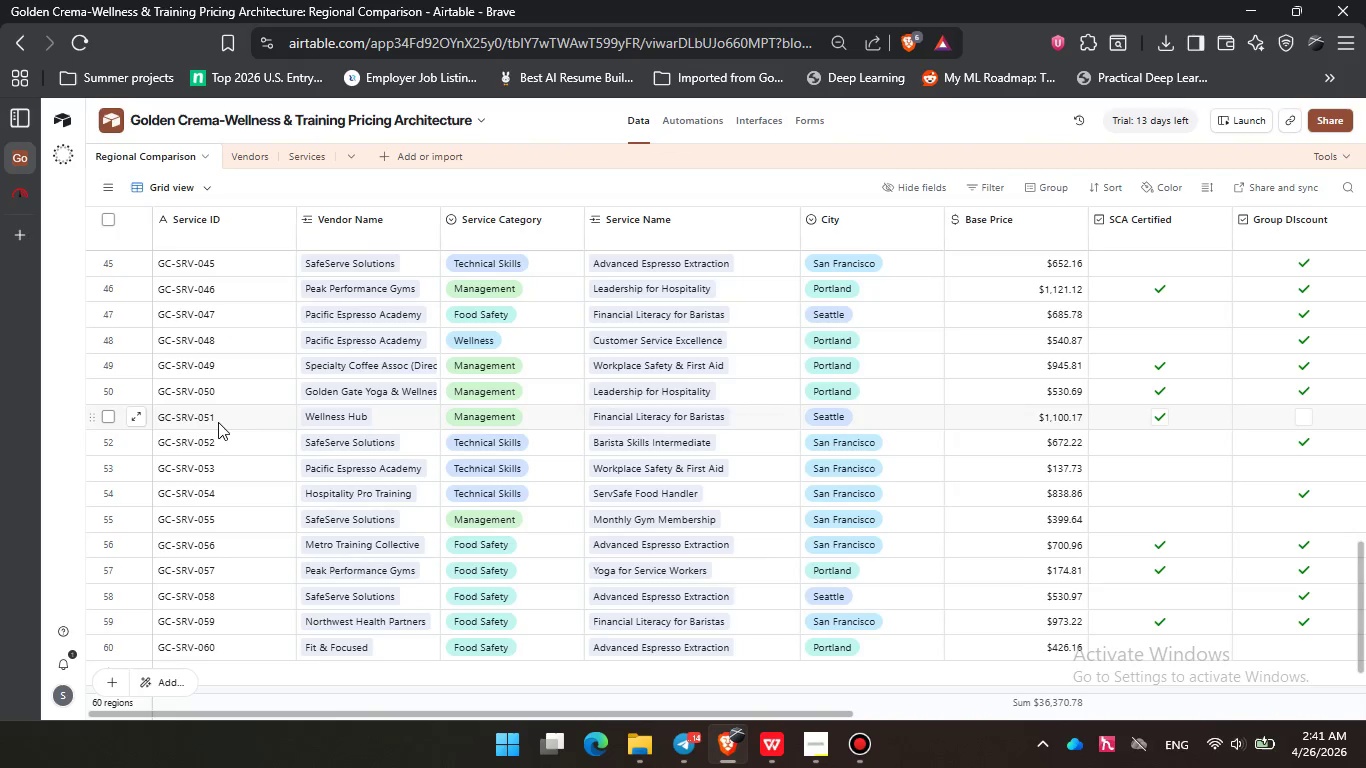 
left_click([218, 418])
 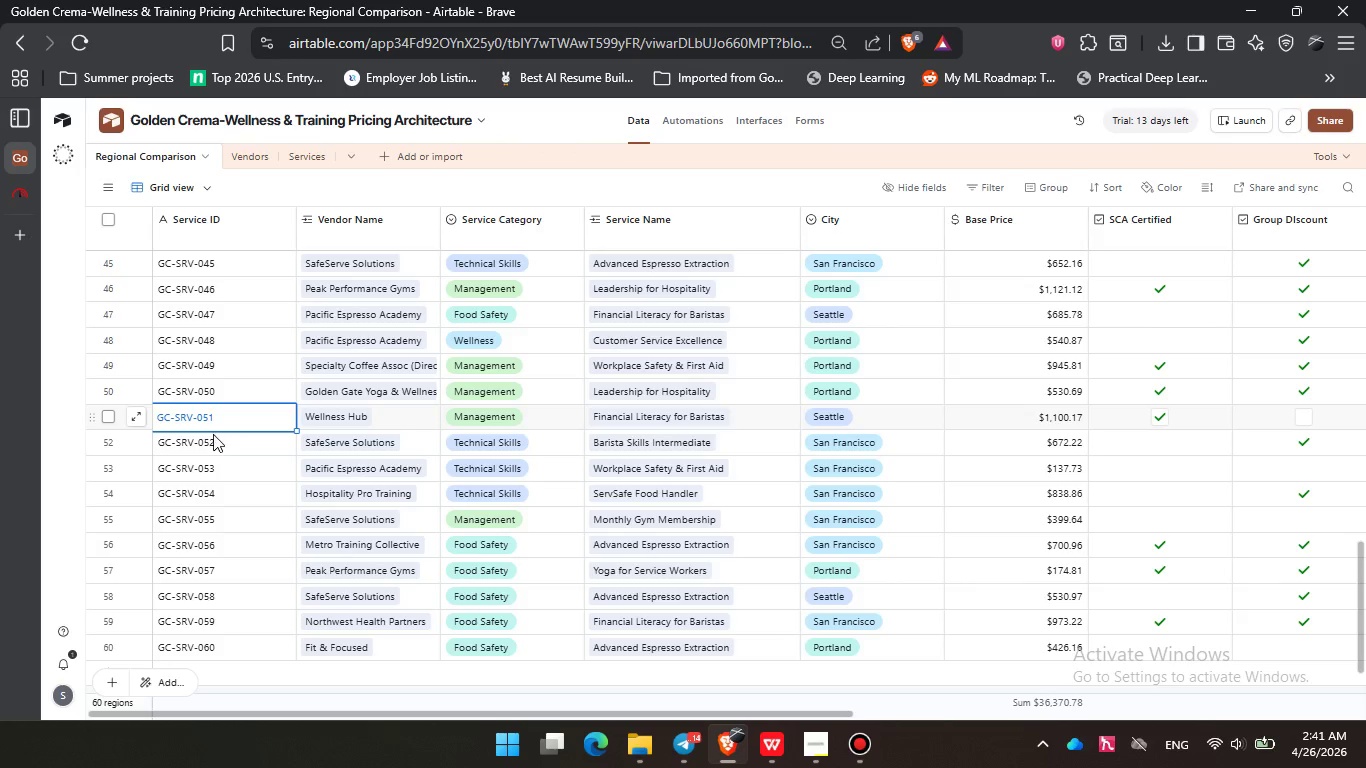 
scroll: coordinate [212, 434], scroll_direction: up, amount: 6.0
 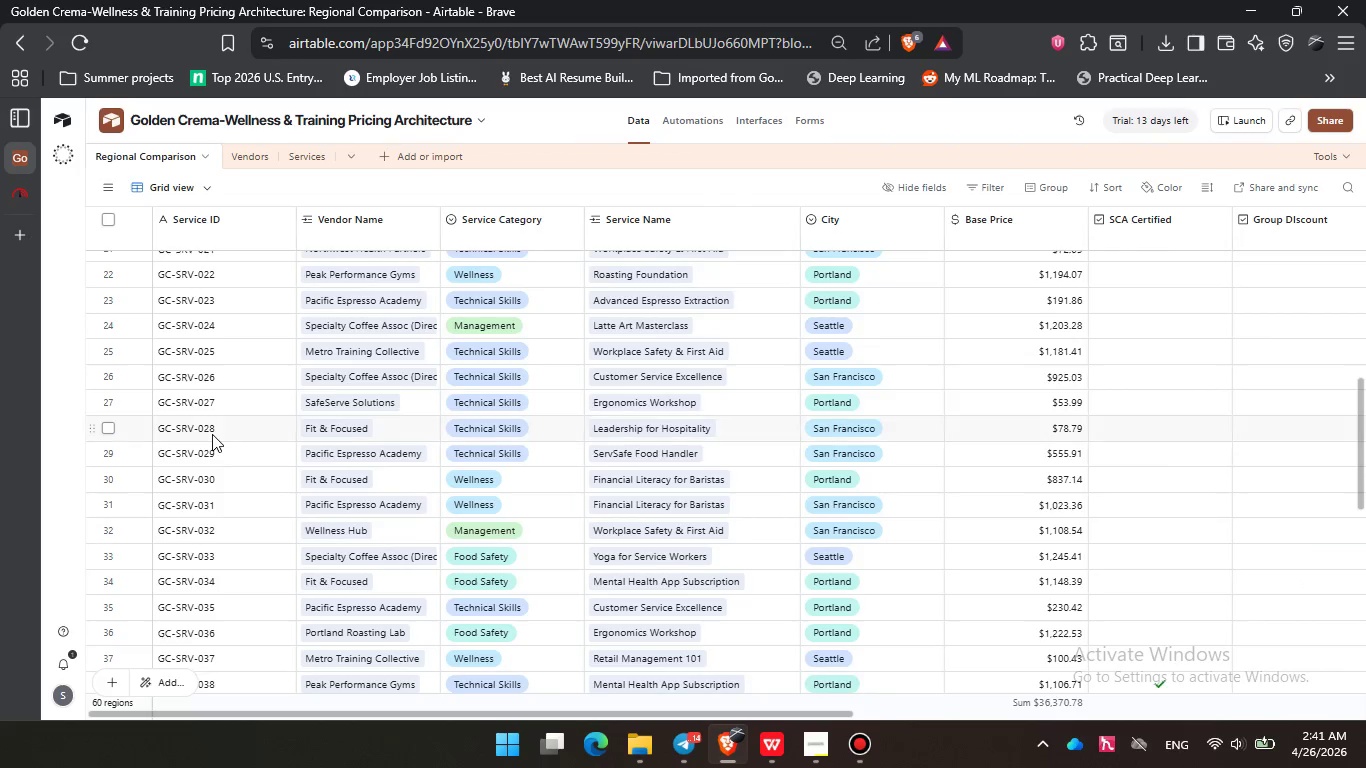 
scroll: coordinate [212, 434], scroll_direction: down, amount: 7.0
 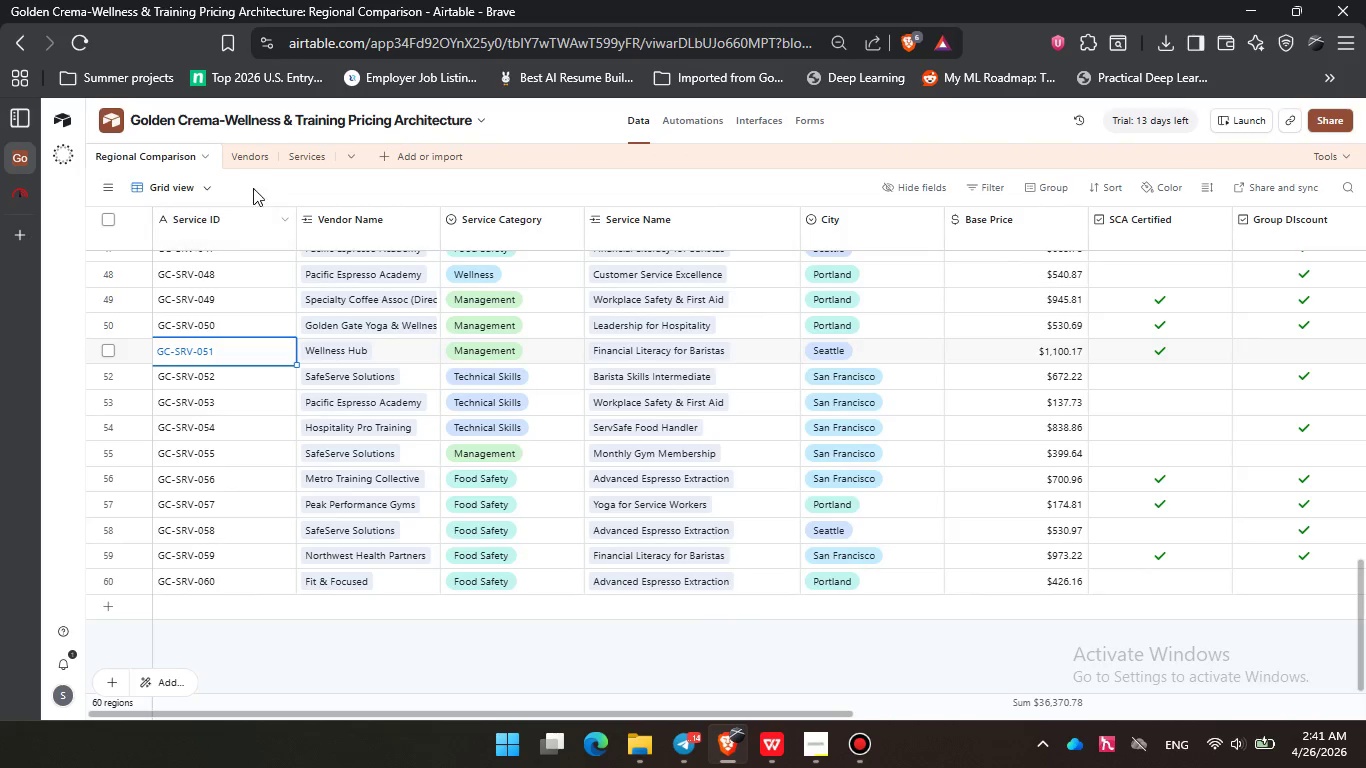 
left_click([262, 162])
 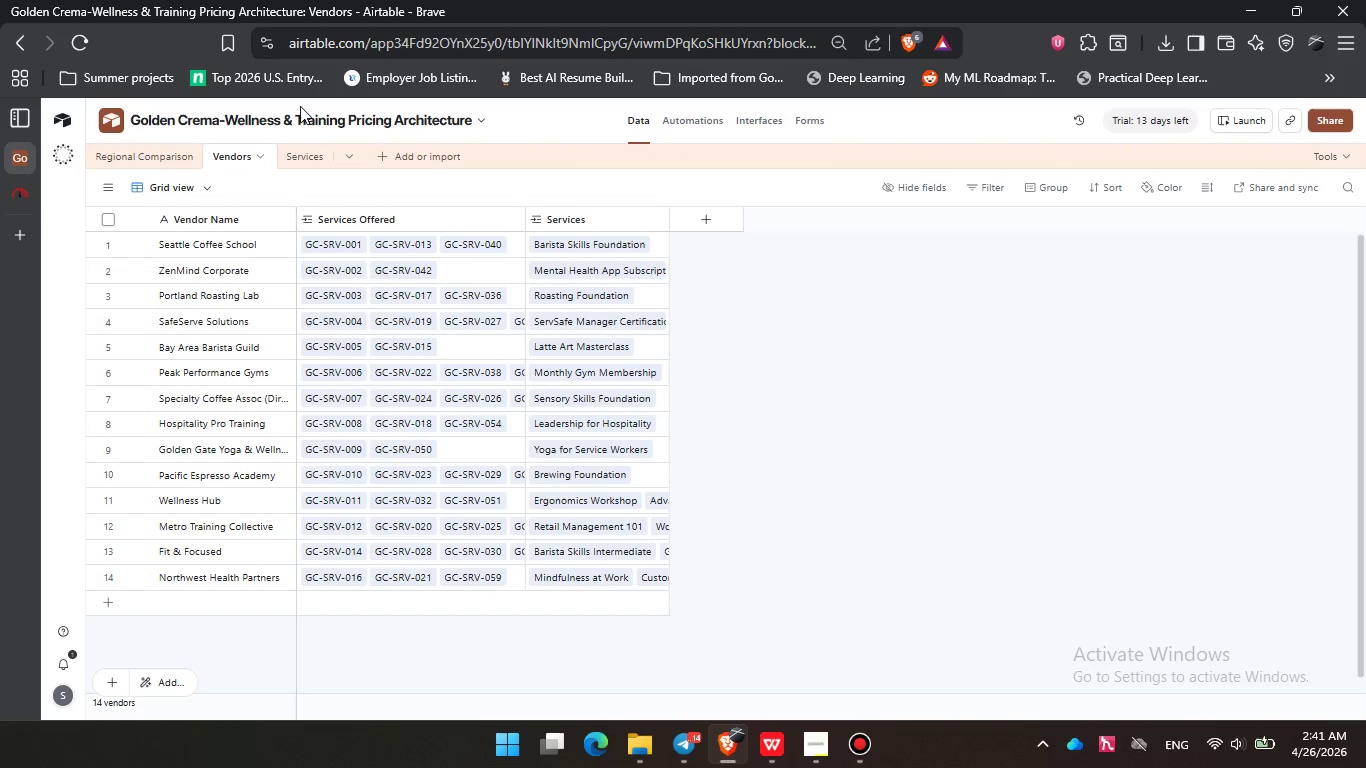 
left_click([313, 160])
 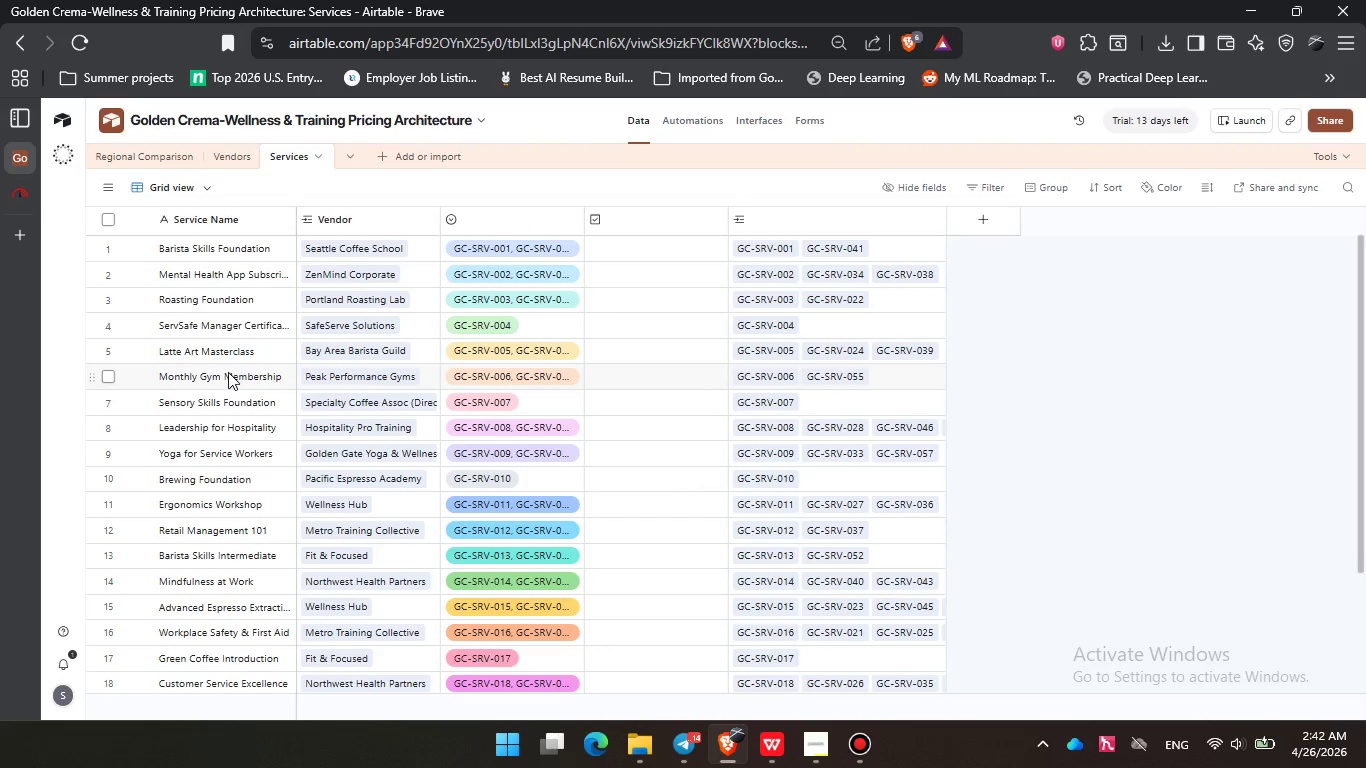 
scroll: coordinate [225, 379], scroll_direction: down, amount: 5.0
 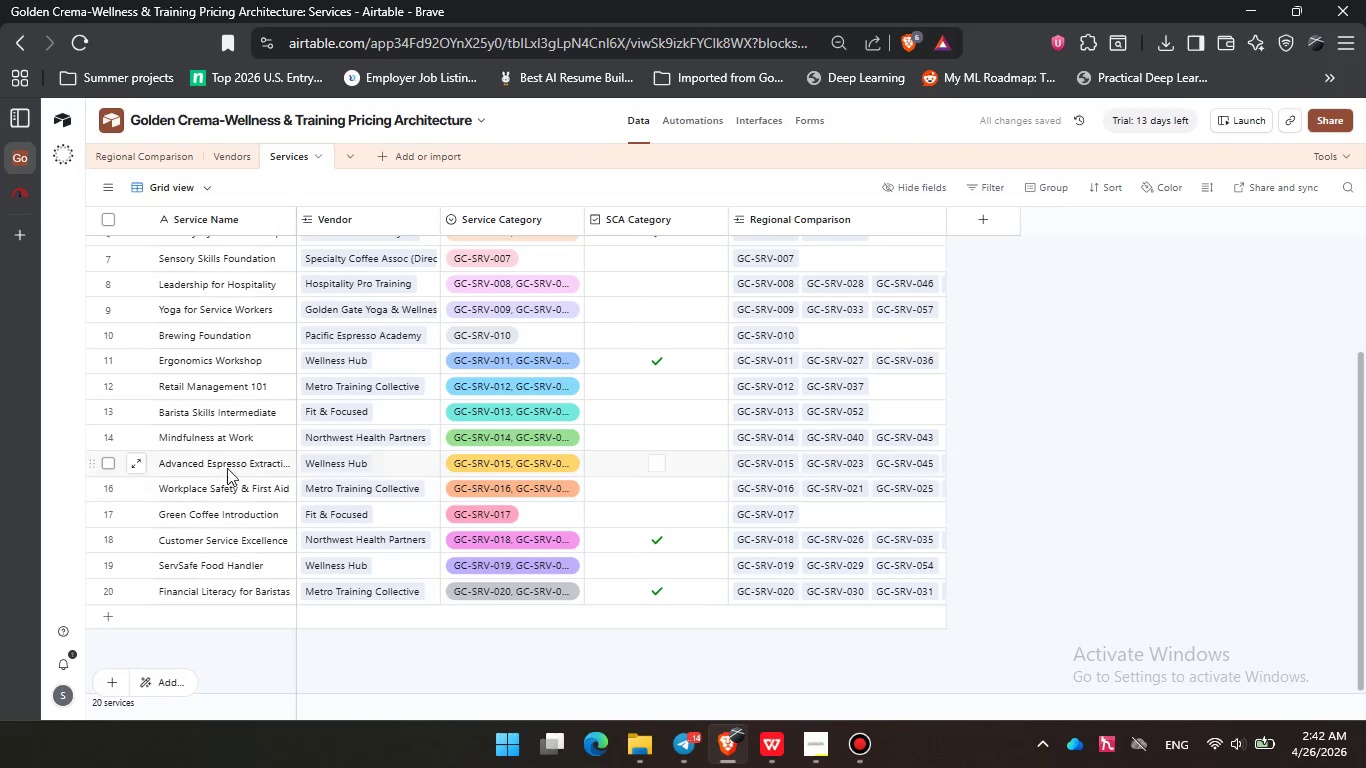 
scroll: coordinate [223, 425], scroll_direction: up, amount: 1.0
 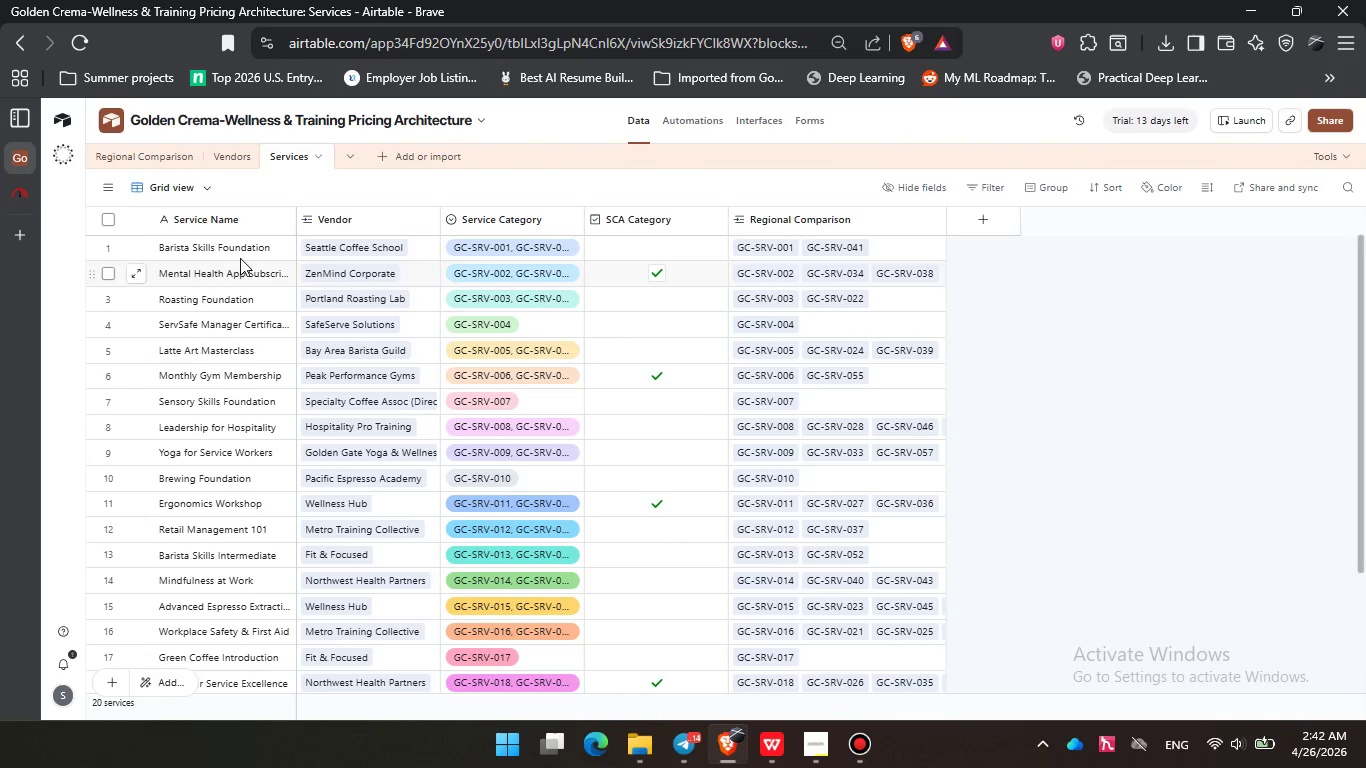 
wait(9.16)
 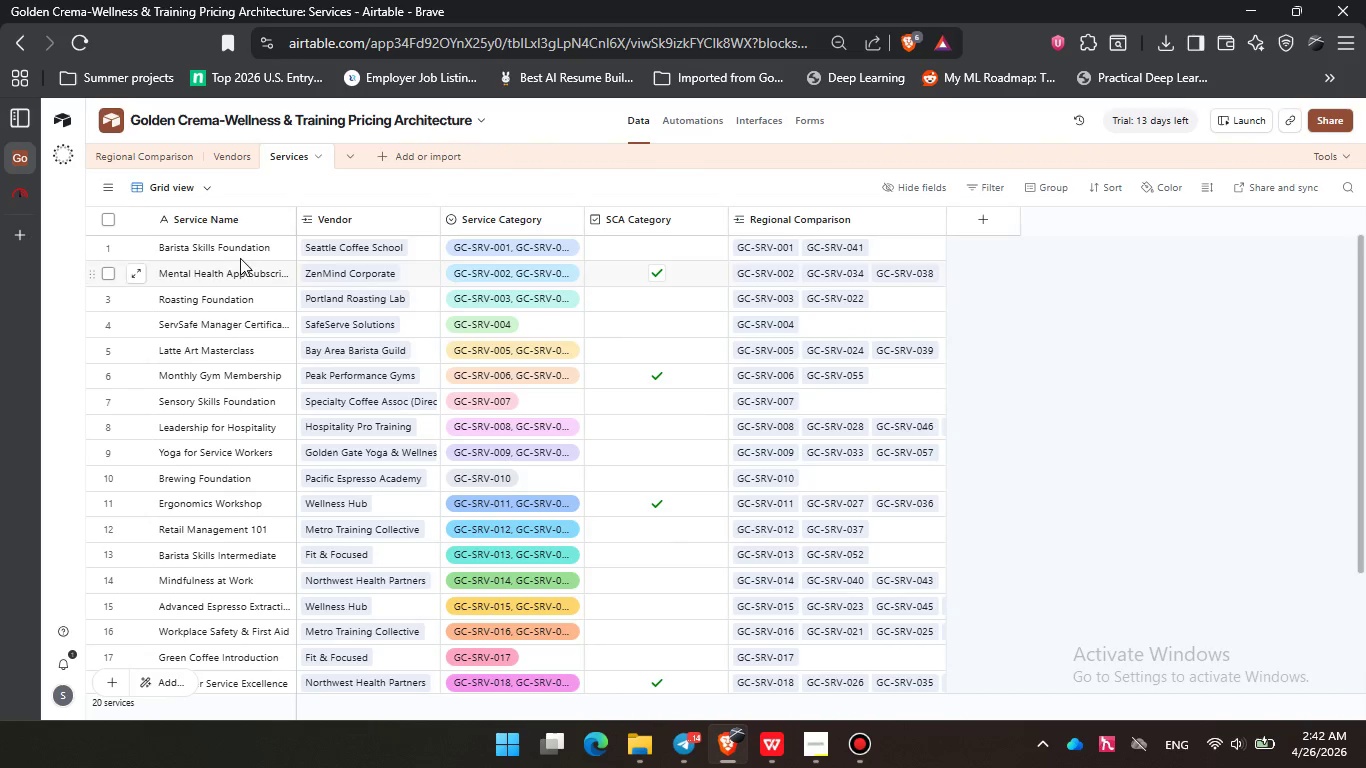 
left_click([150, 155])
 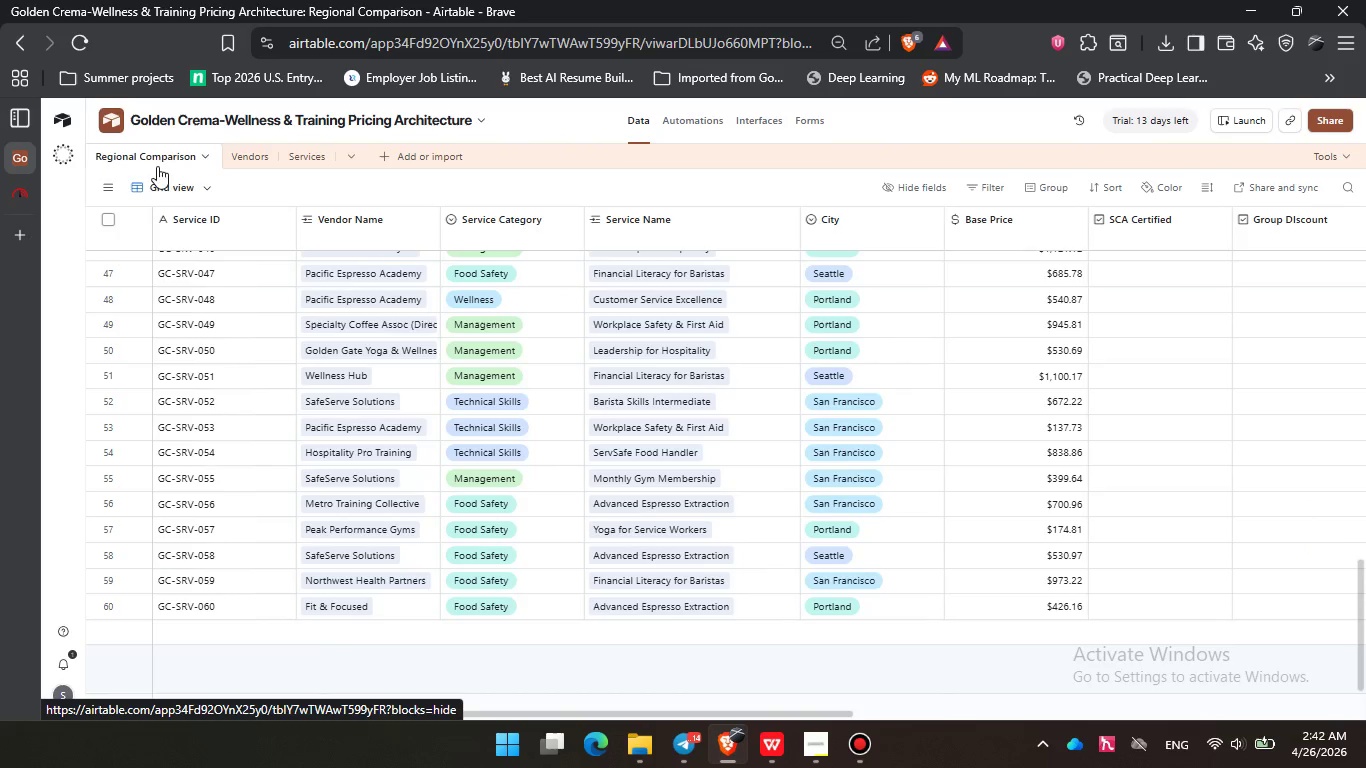 
scroll: coordinate [253, 513], scroll_direction: up, amount: 18.0
 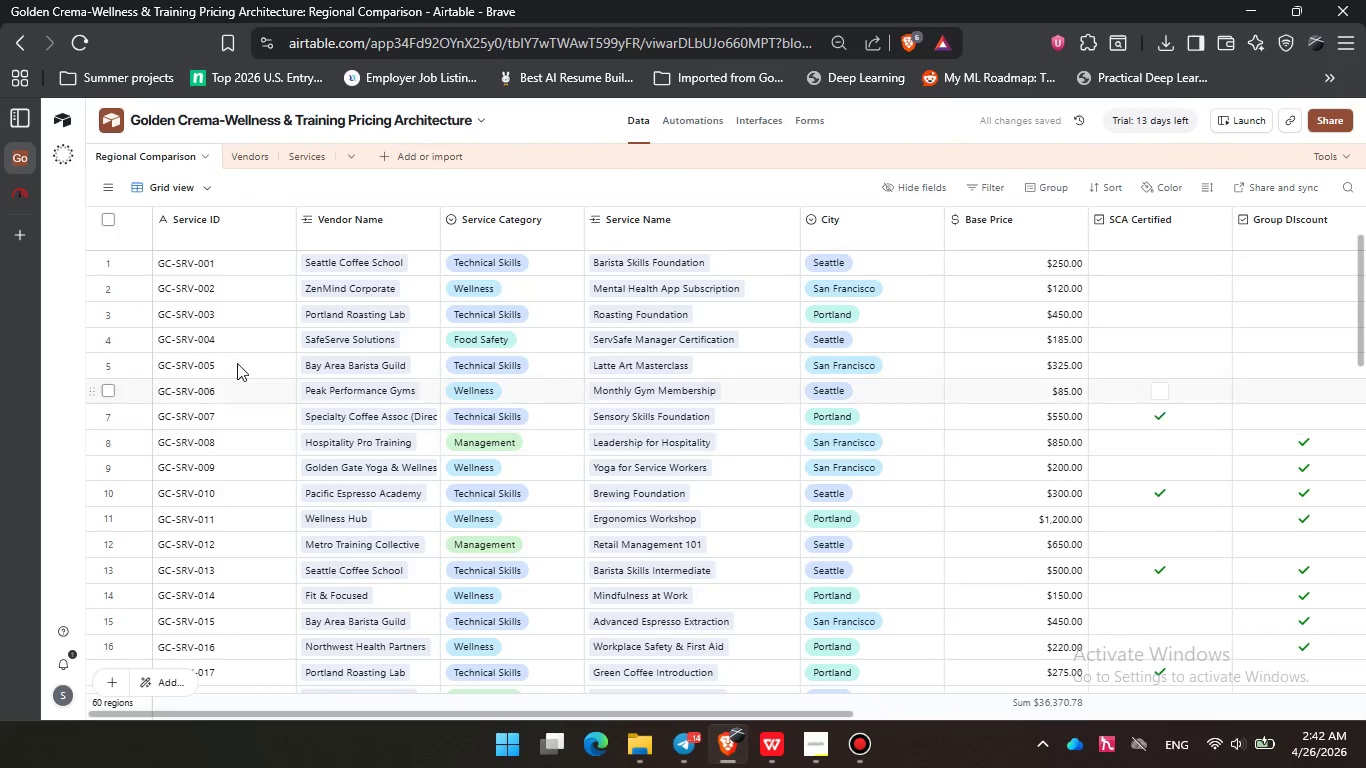 
left_click([238, 349])
 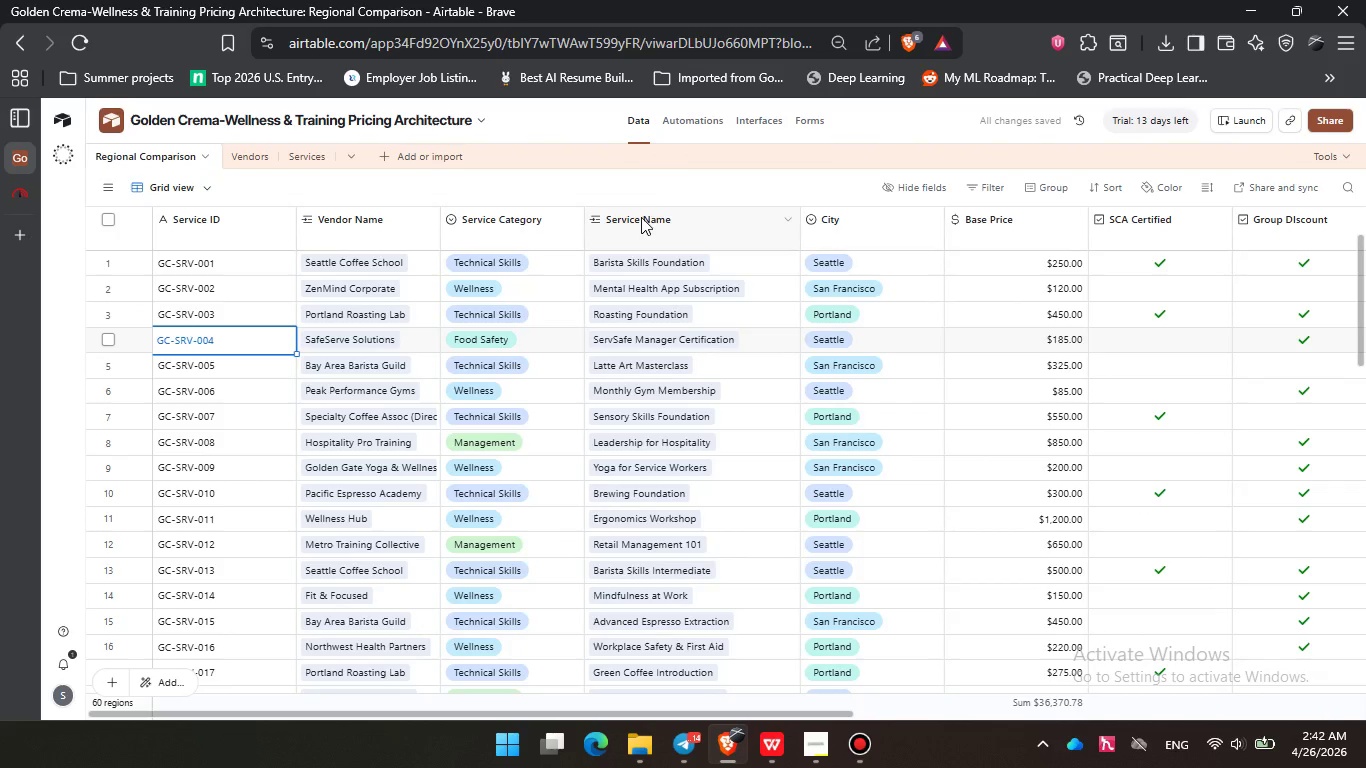 
hold_key(key=ControlLeft, duration=2.02)
scroll: coordinate [645, 208], scroll_direction: up, amount: 2.0
 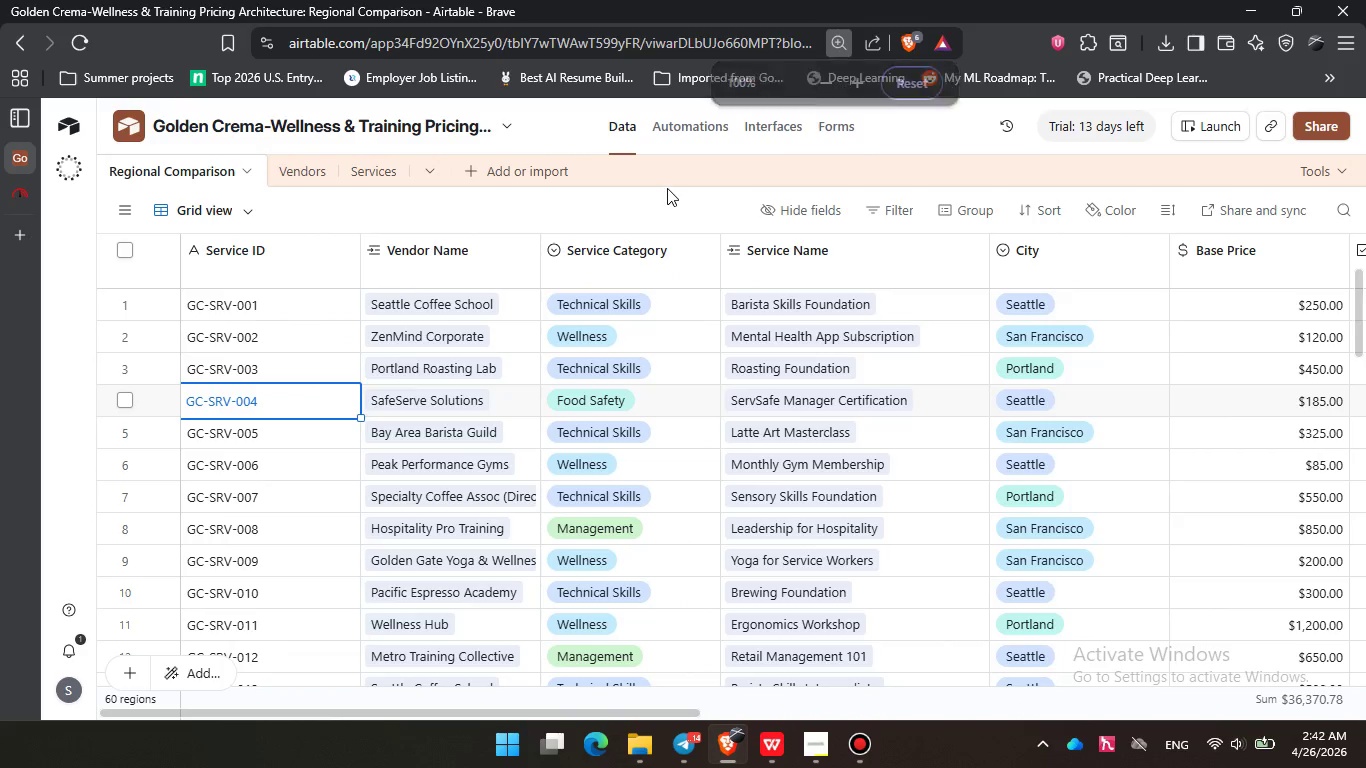 
hold_key(key=ControlLeft, duration=0.98)
scroll: coordinate [667, 188], scroll_direction: down, amount: 1.0
 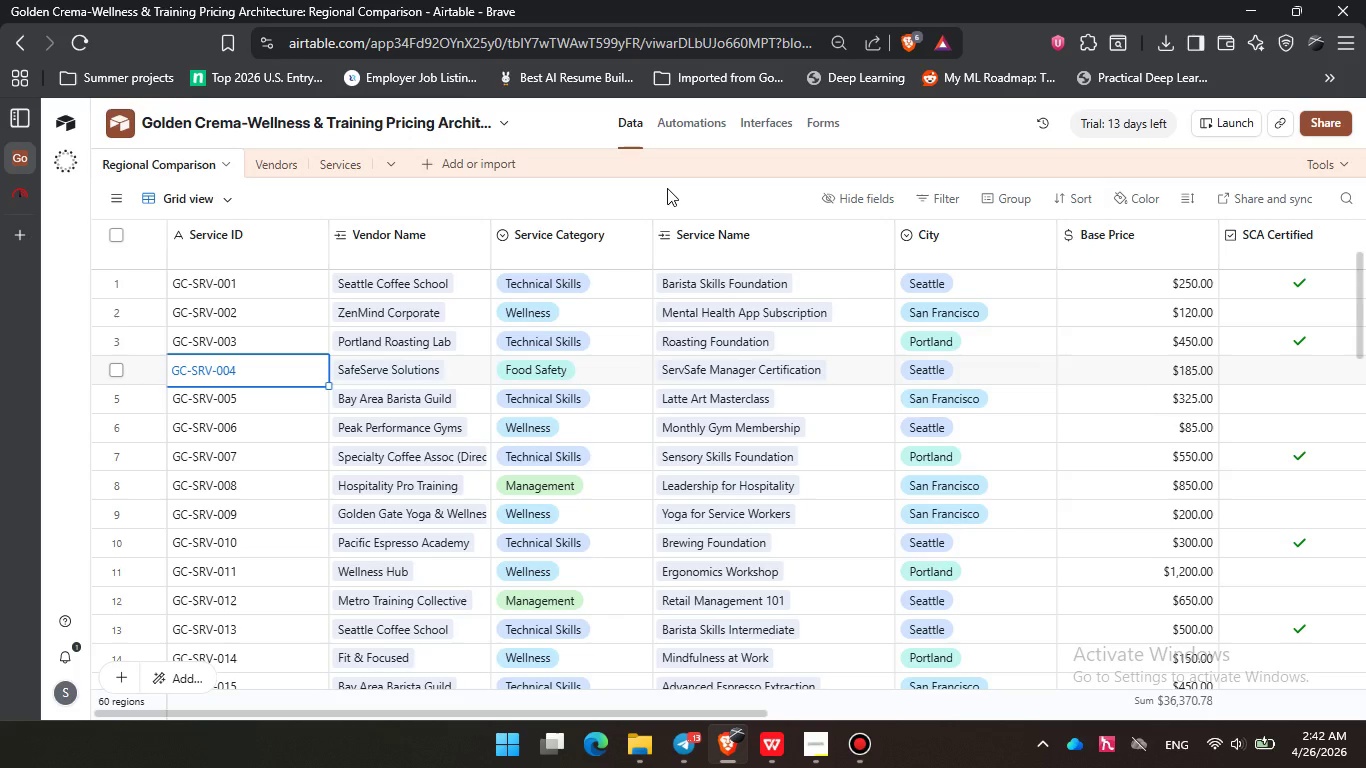 
wait(34.66)
 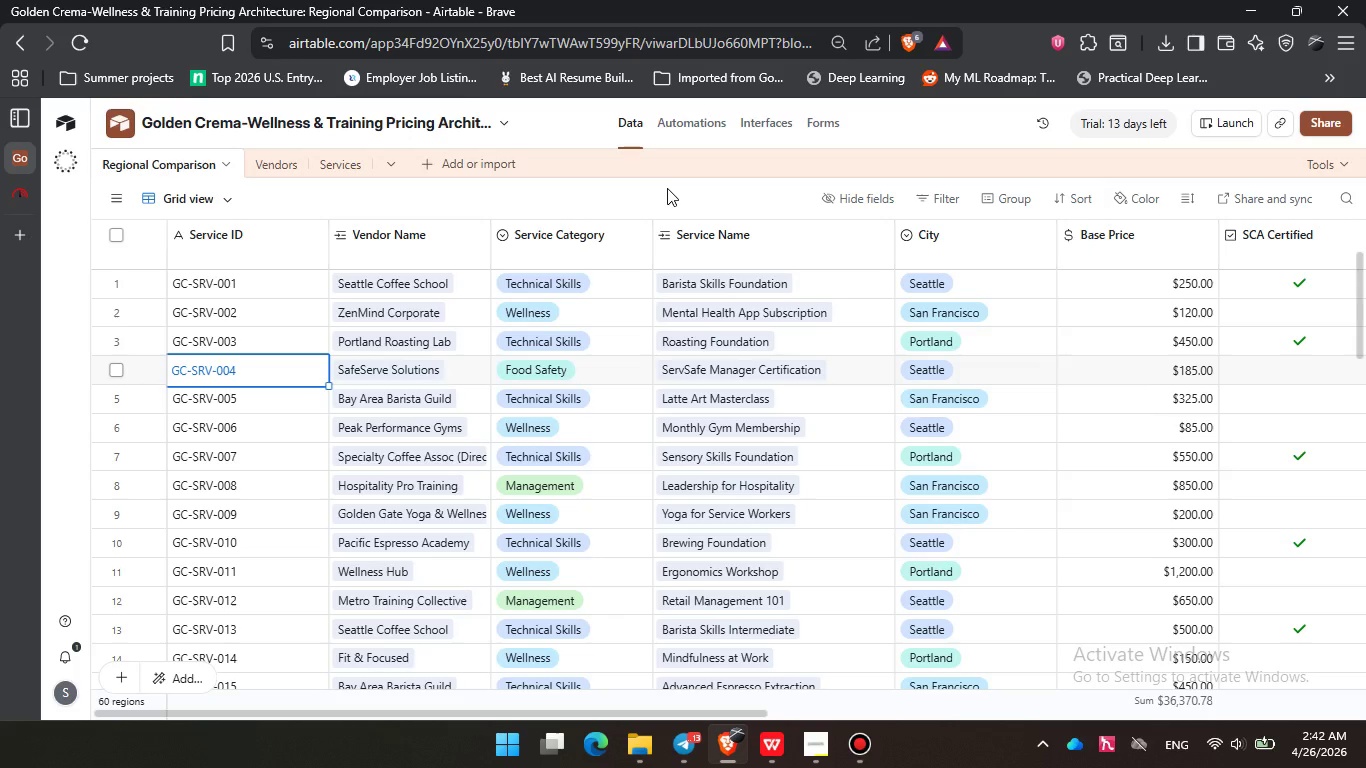 
left_click([177, 347])
 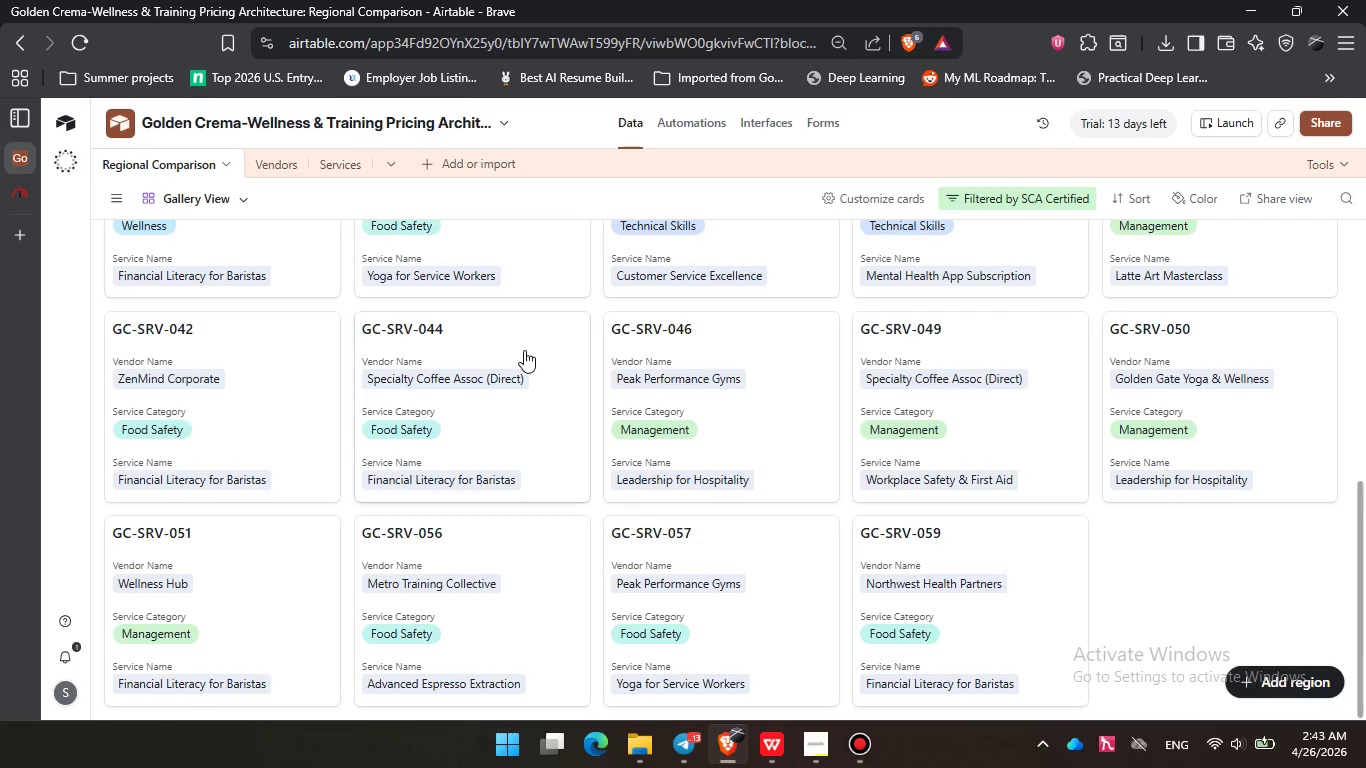 
scroll: coordinate [525, 434], scroll_direction: up, amount: 10.0
 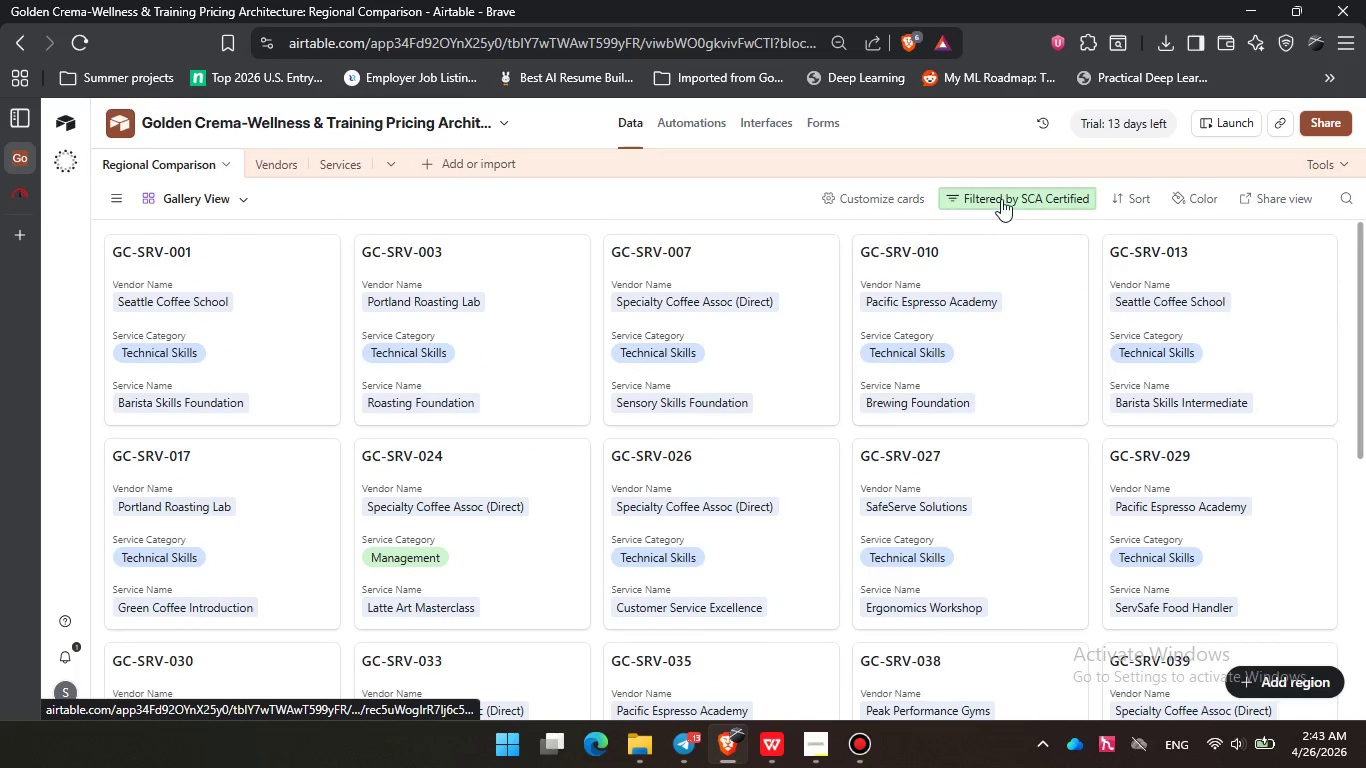 
left_click([999, 196])
 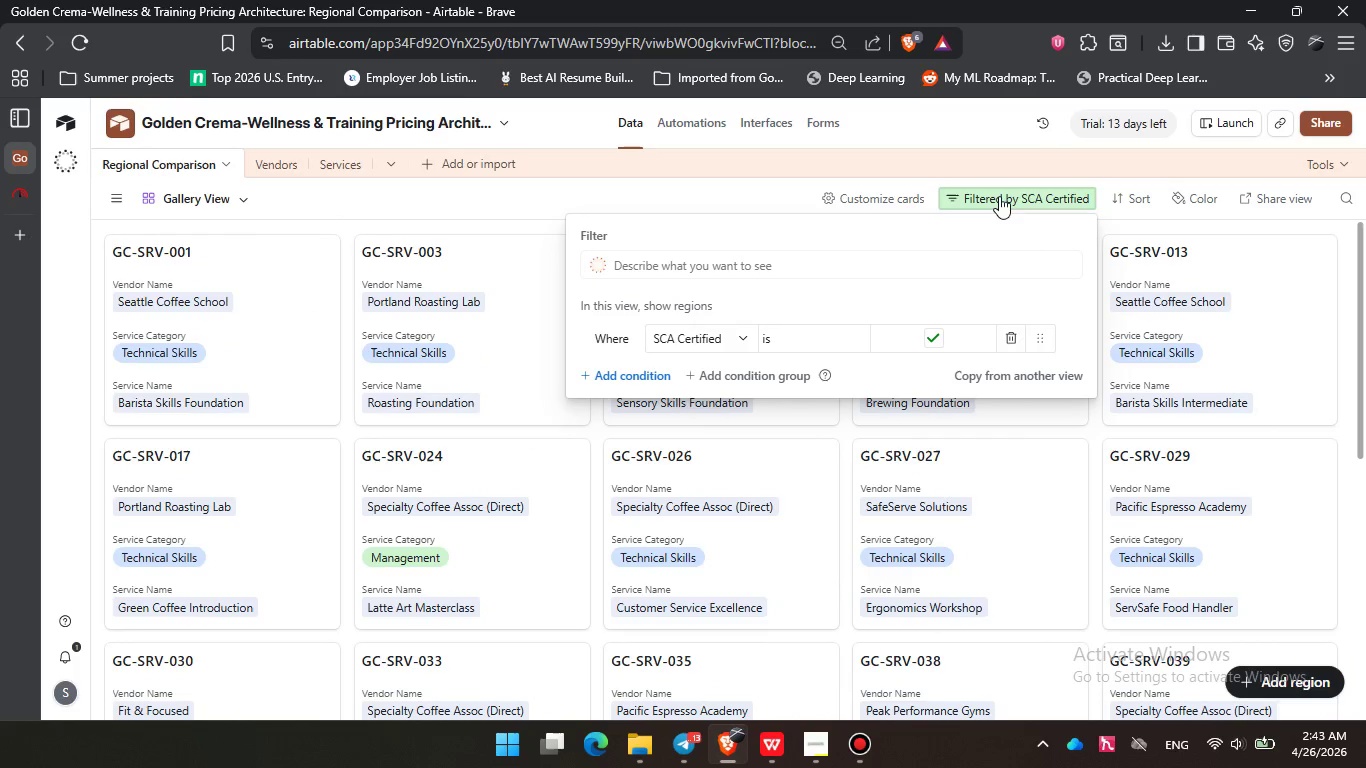 
left_click([999, 196])
 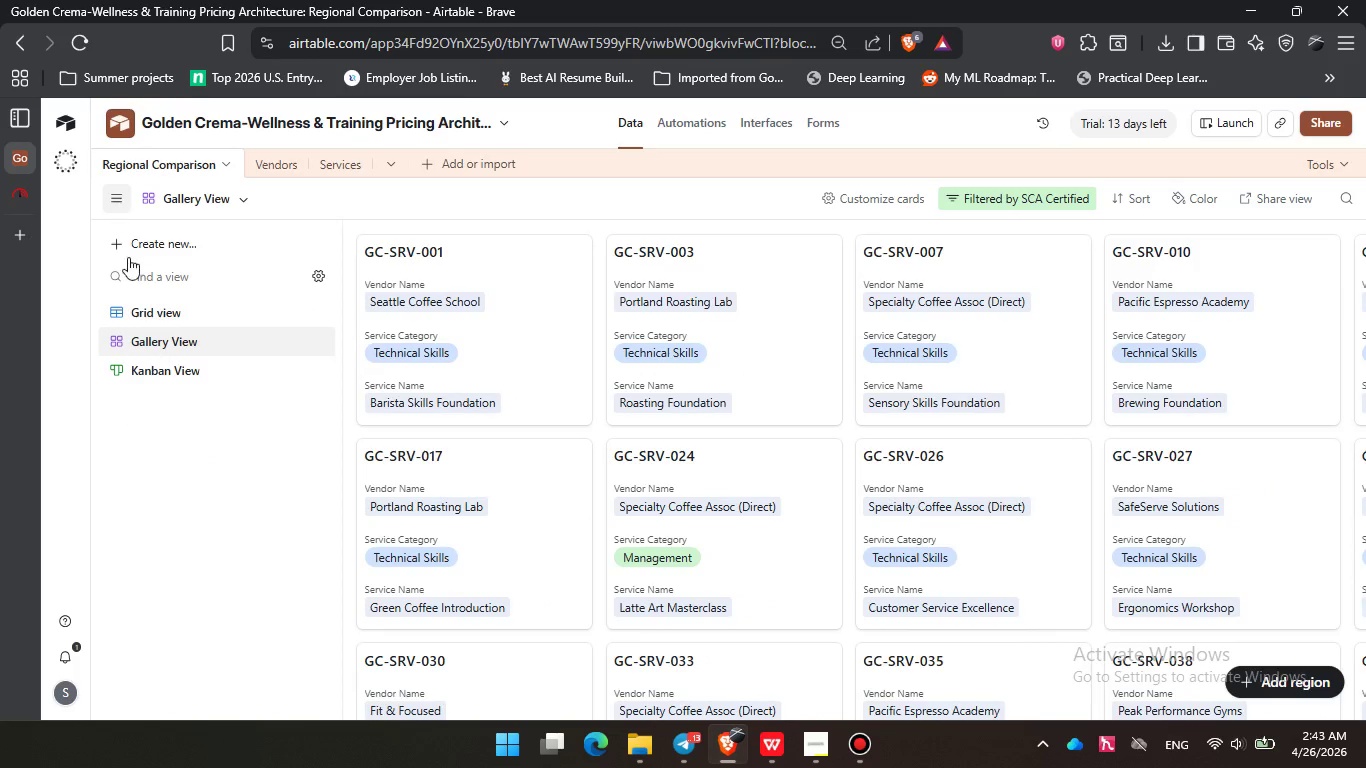 
left_click([157, 363])
 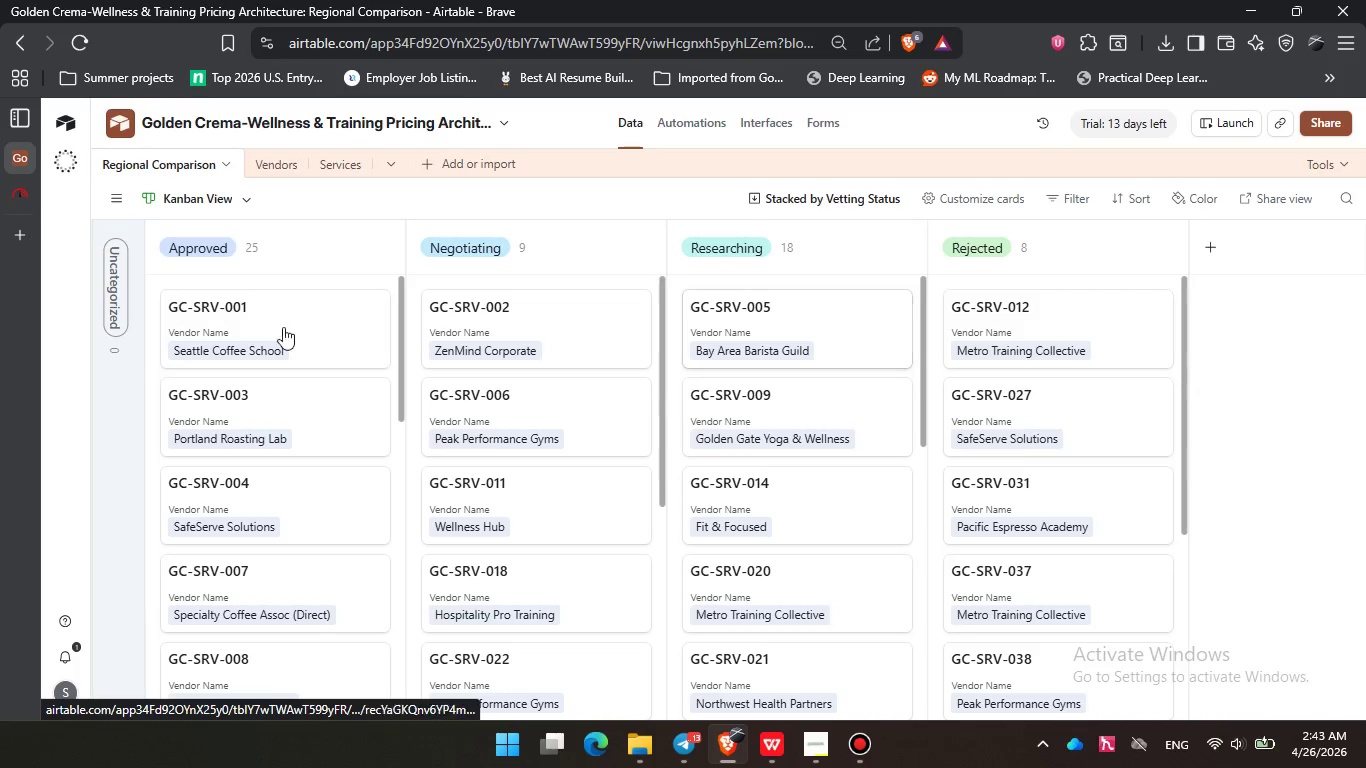 
scroll: coordinate [248, 455], scroll_direction: up, amount: 15.0
 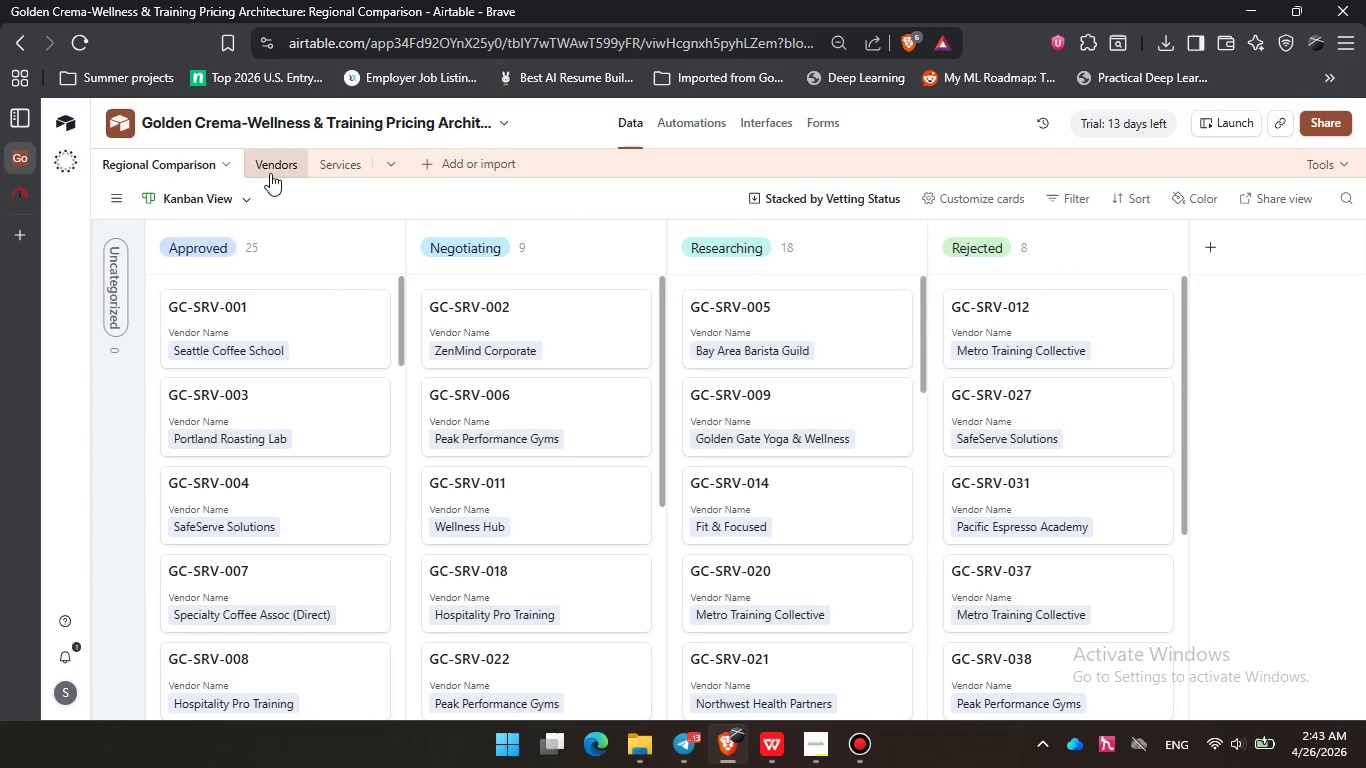 
left_click([273, 166])
 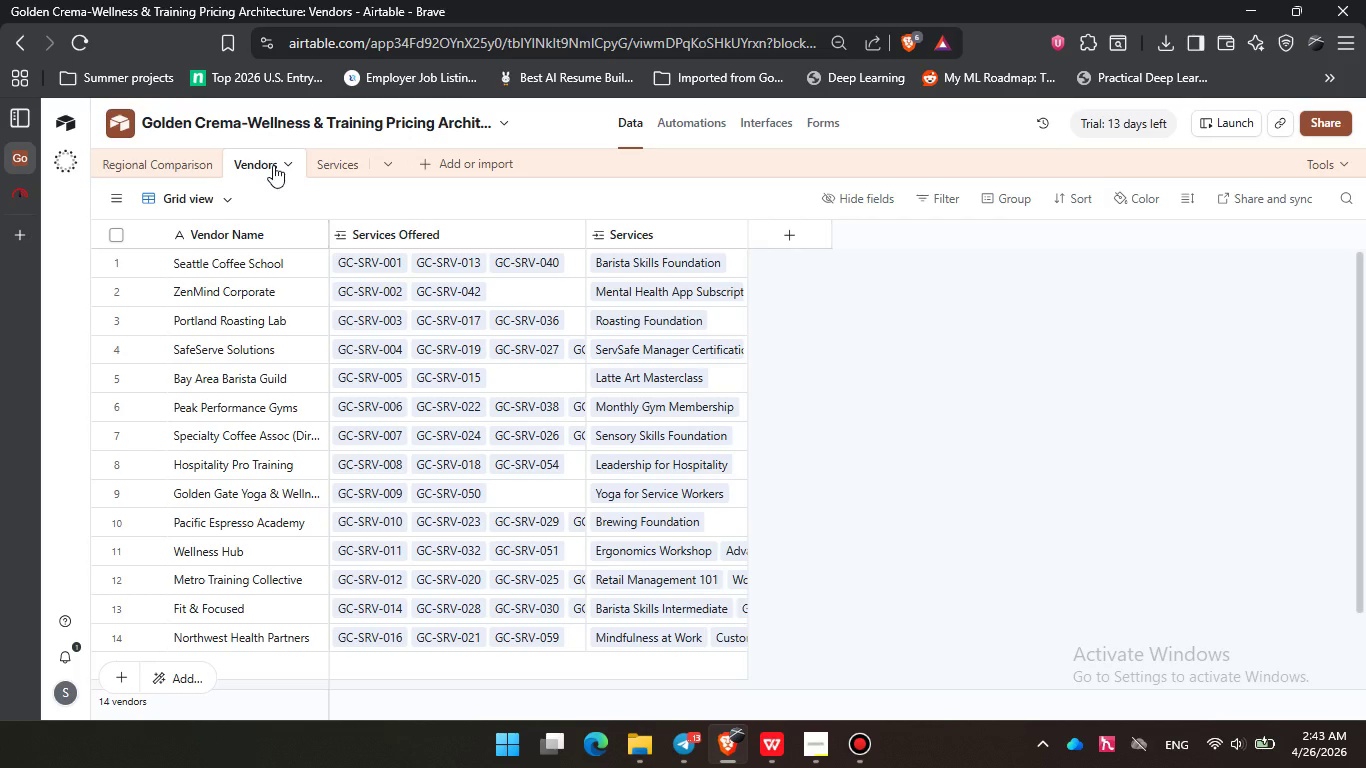 
wait(11.66)
 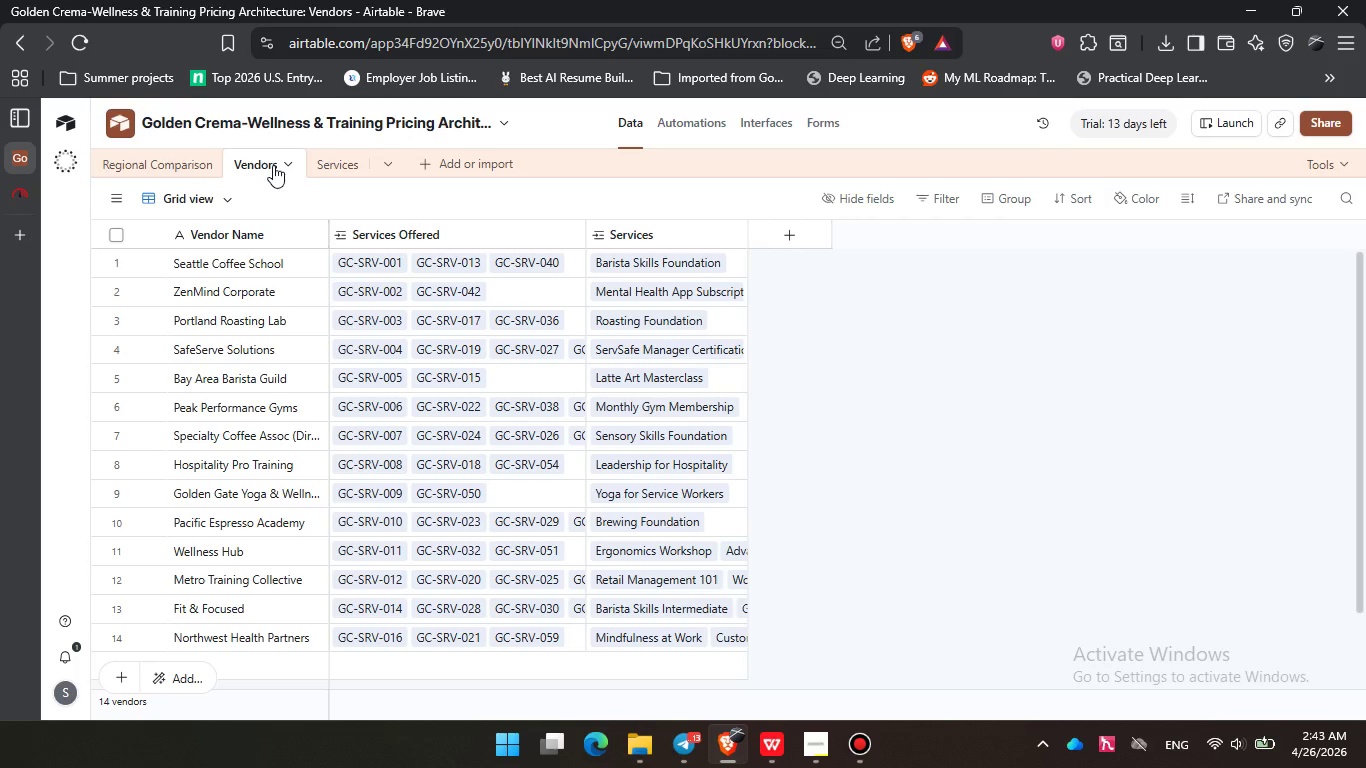 
left_click([804, 743])